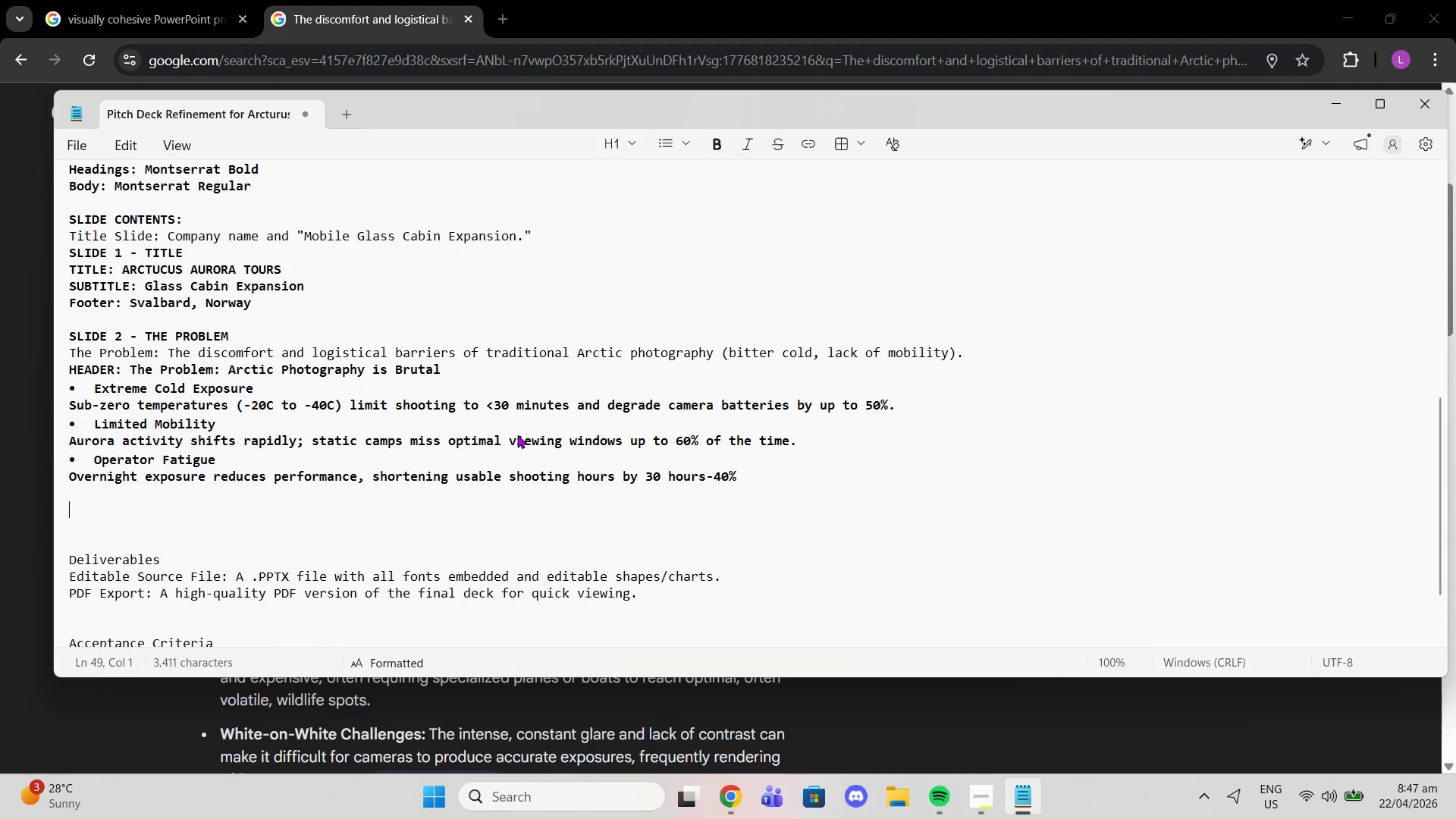 
type(SLID)
key(Backspace)
key(Backspace)
key(Backspace)
key(Backspace)